 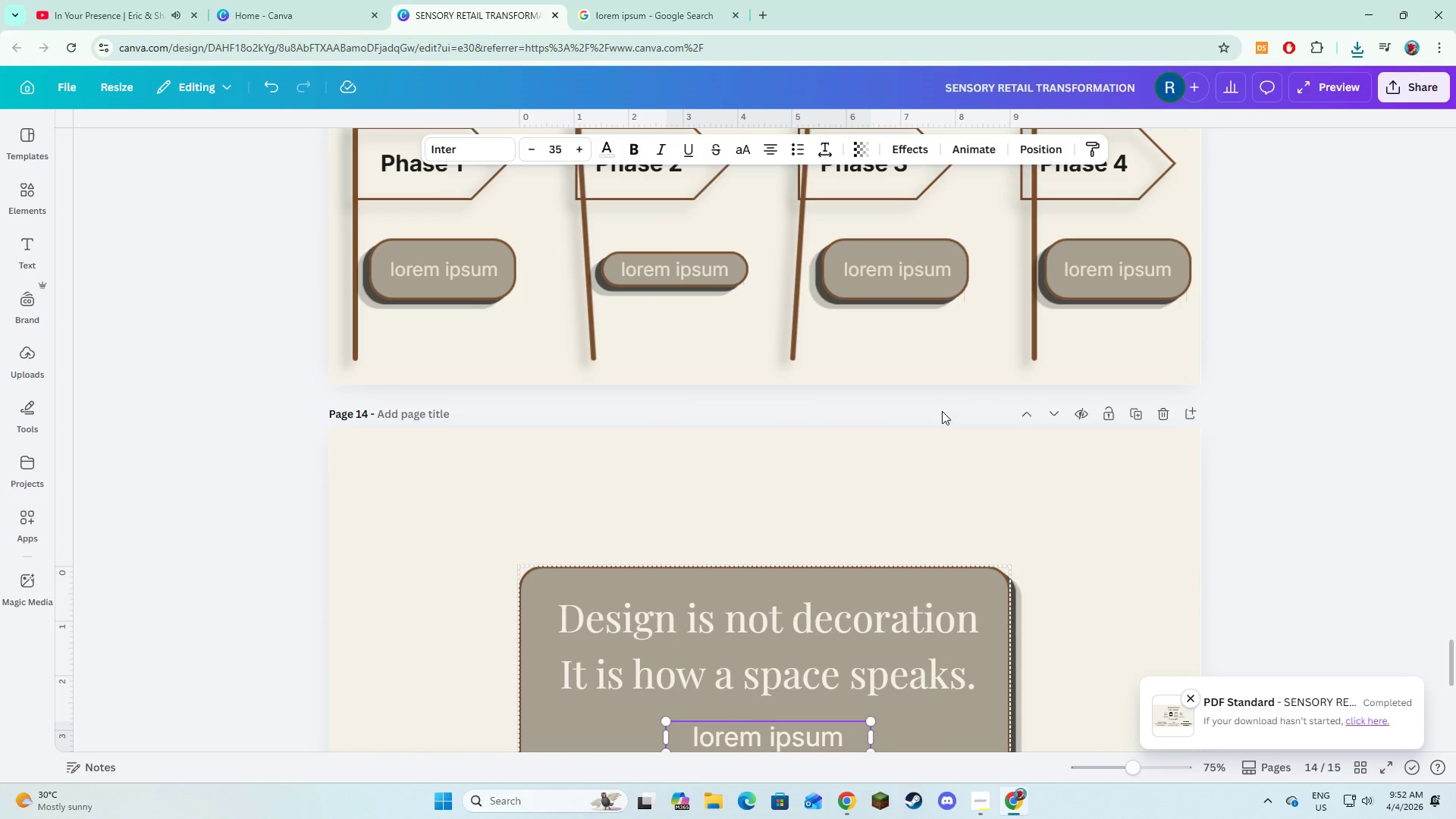 
left_click([1145, 524])
 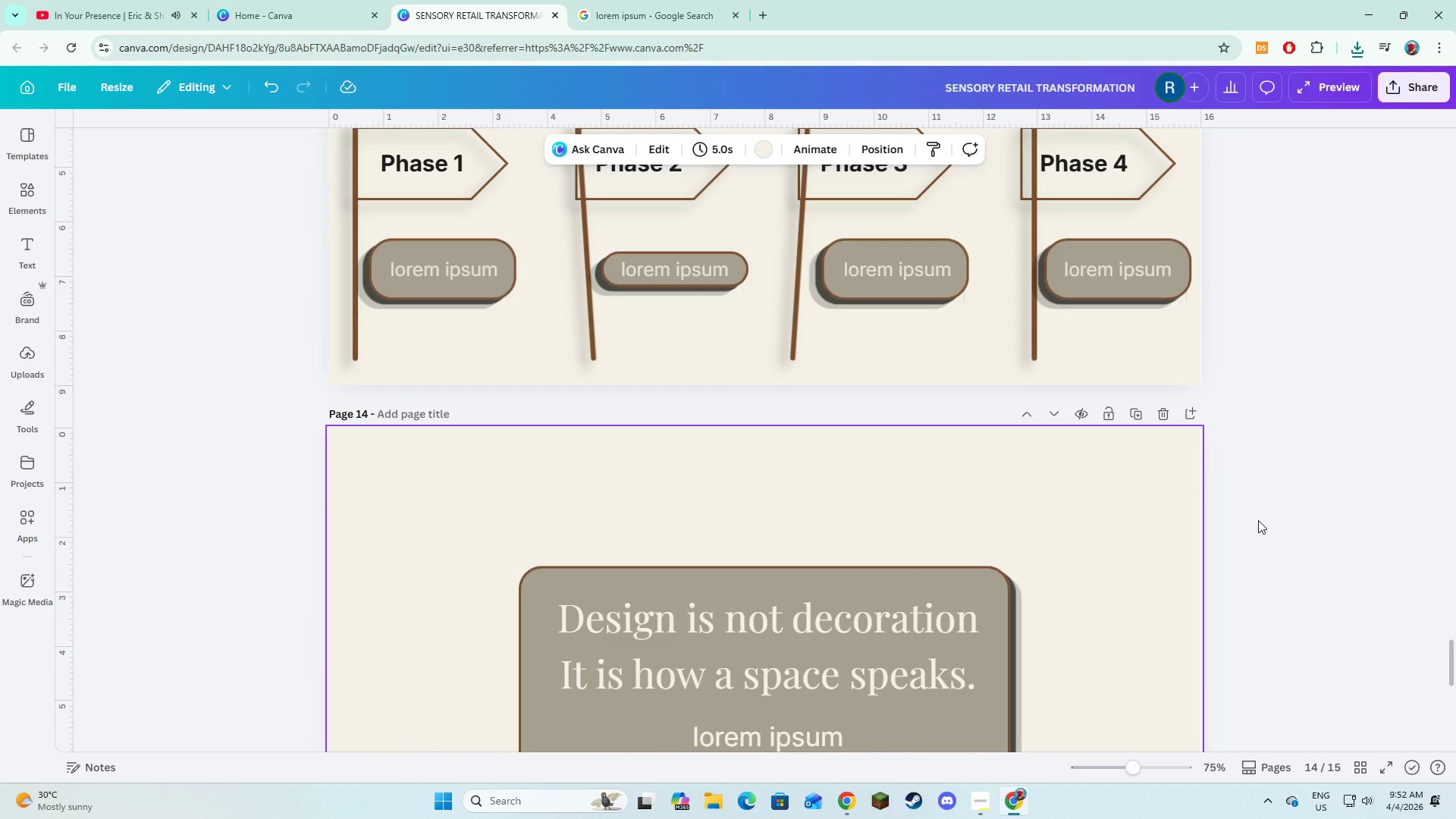 
scroll: coordinate [1258, 520], scroll_direction: down, amount: 3.0
 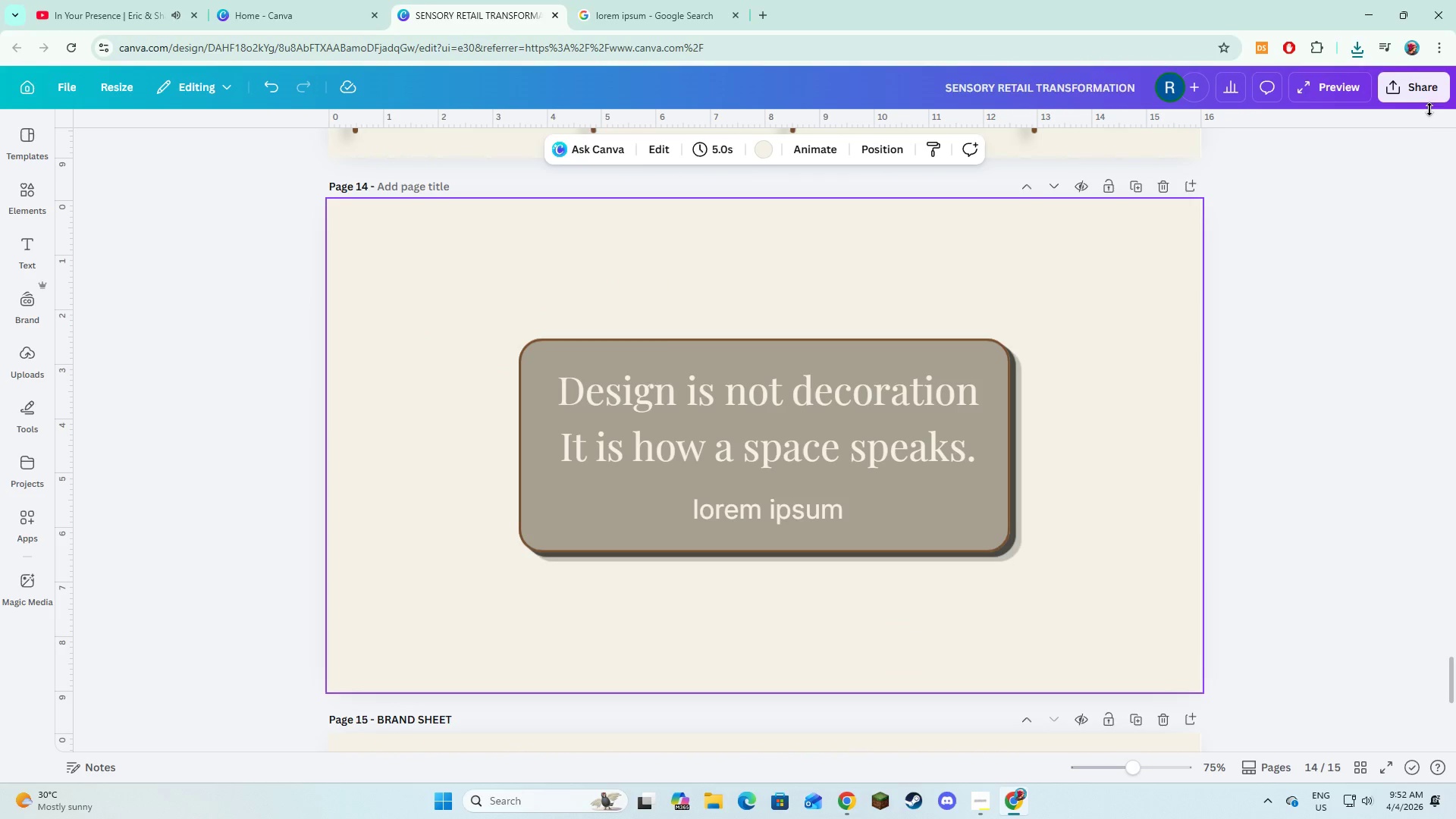 
left_click([1424, 101])
 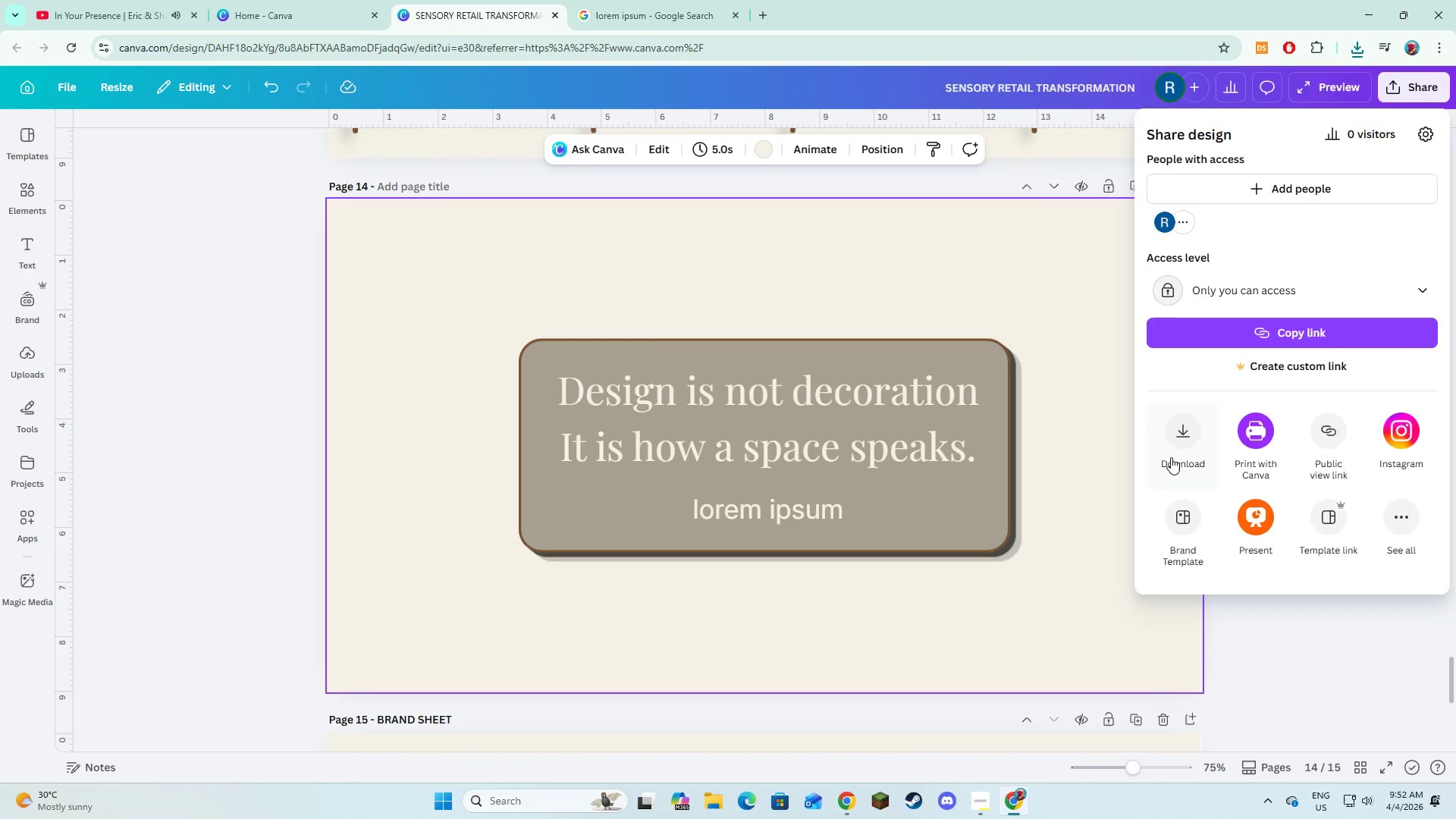 
key(Alt+AltLeft)
 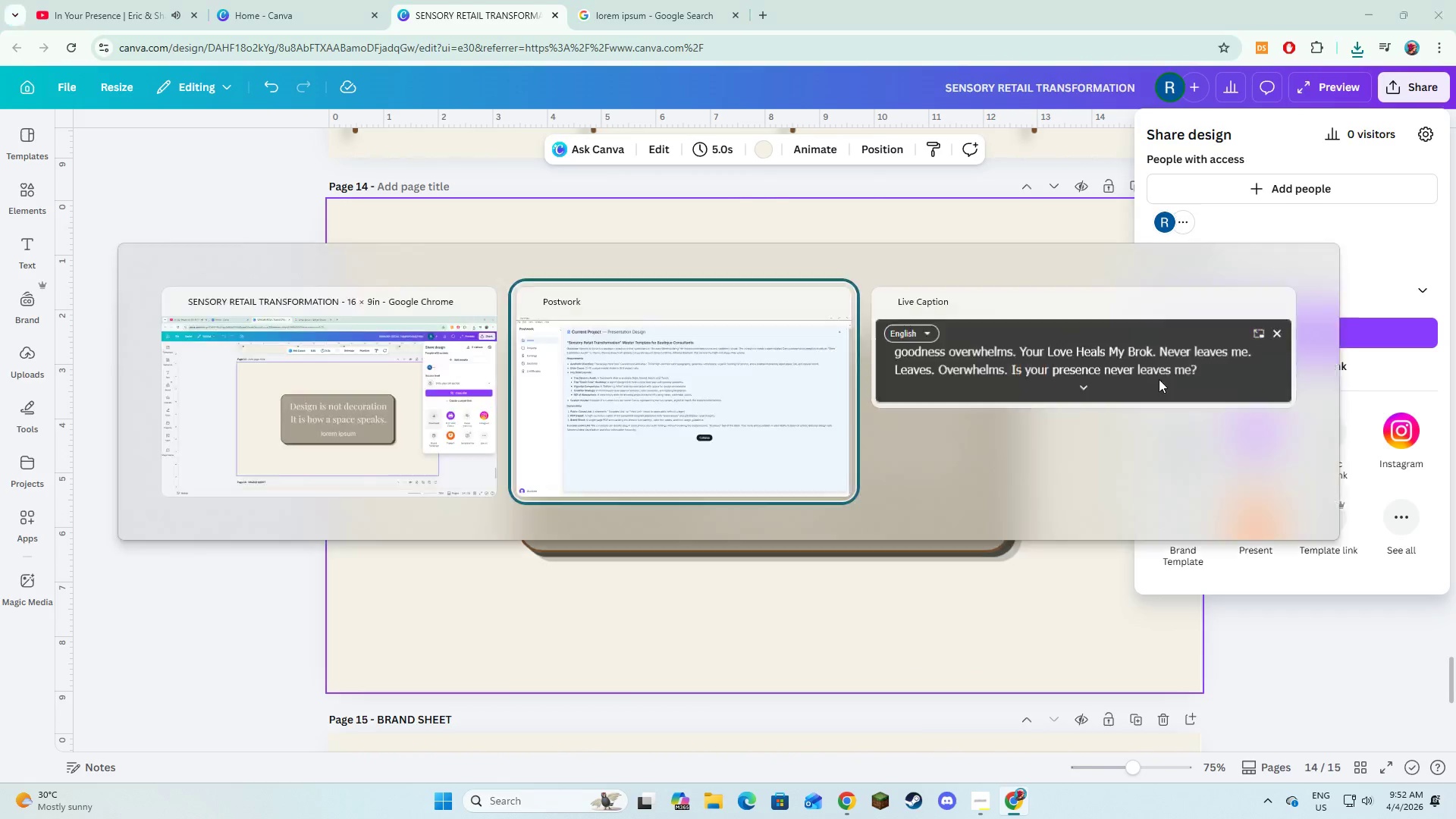 
key(Alt+Tab)